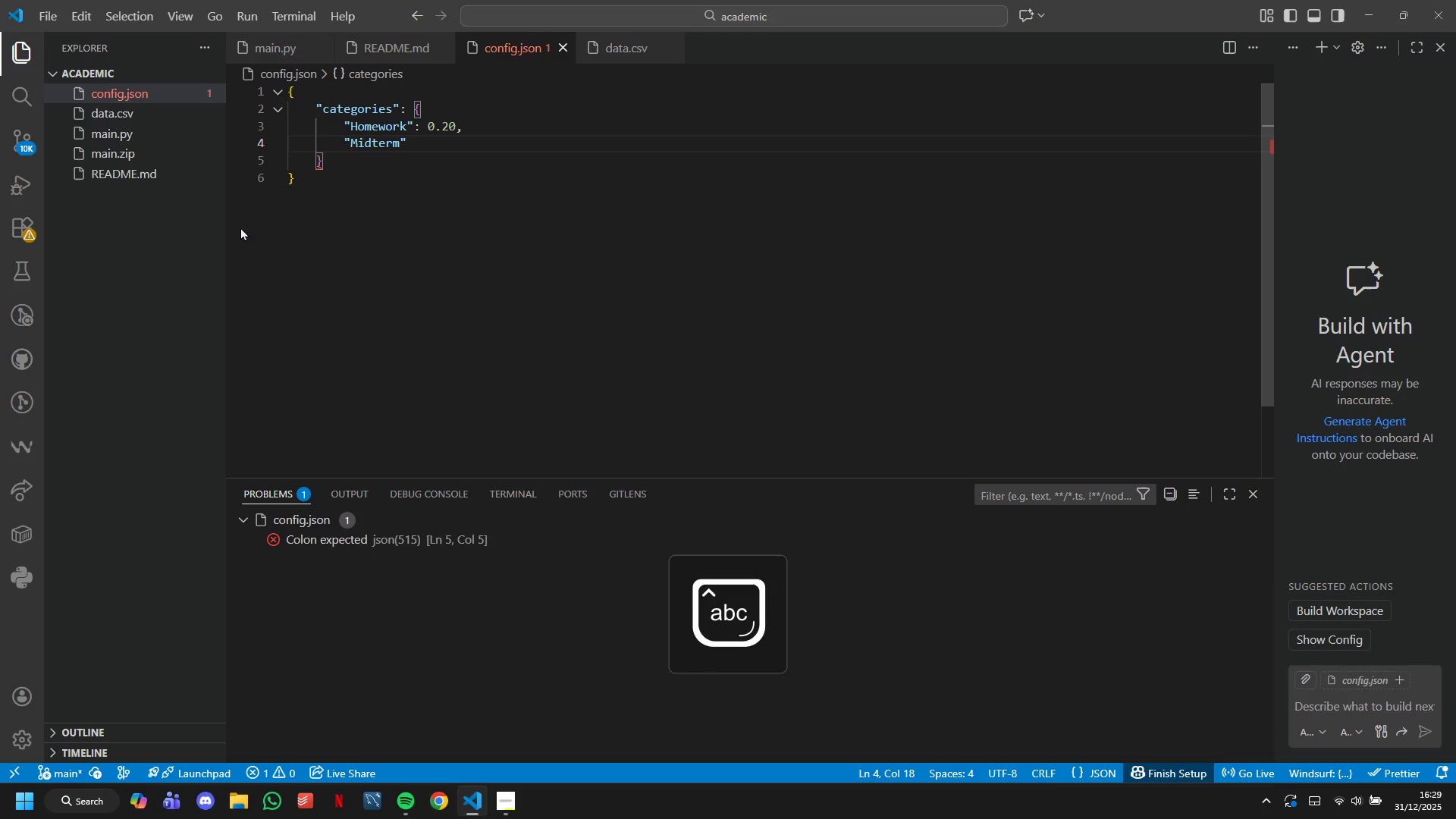 
type( : 0.30,)
 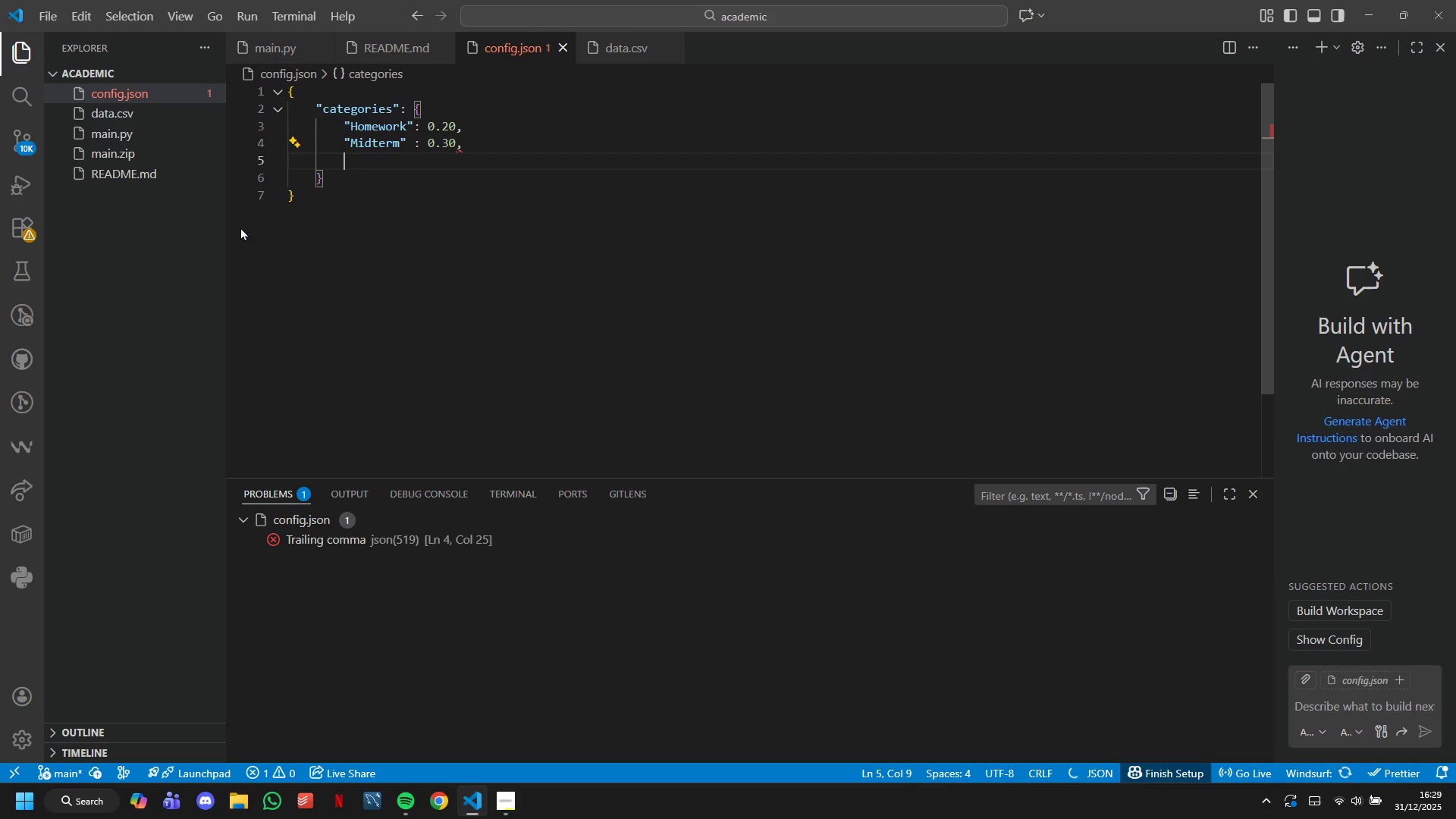 
 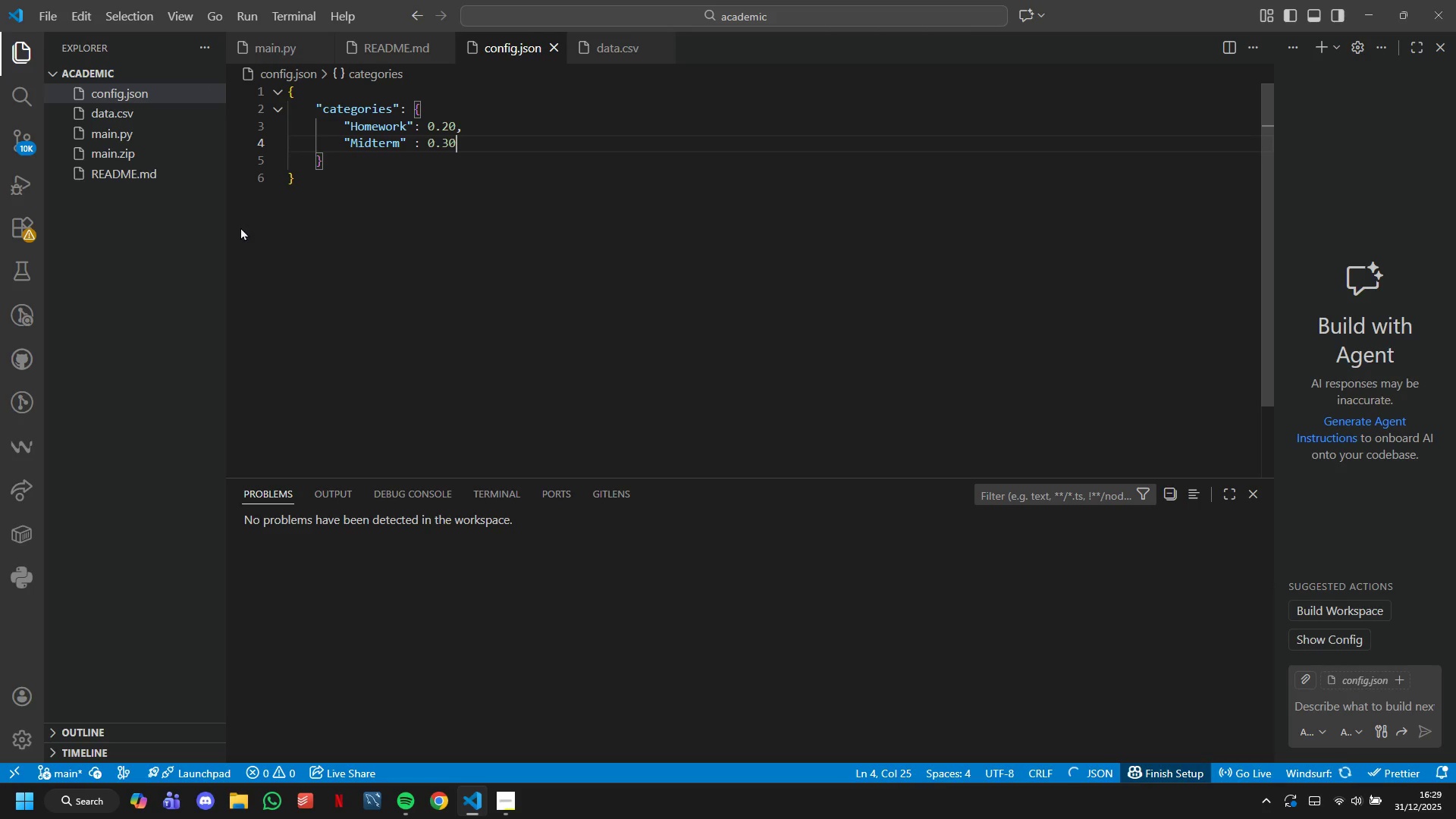 
key(Enter)
 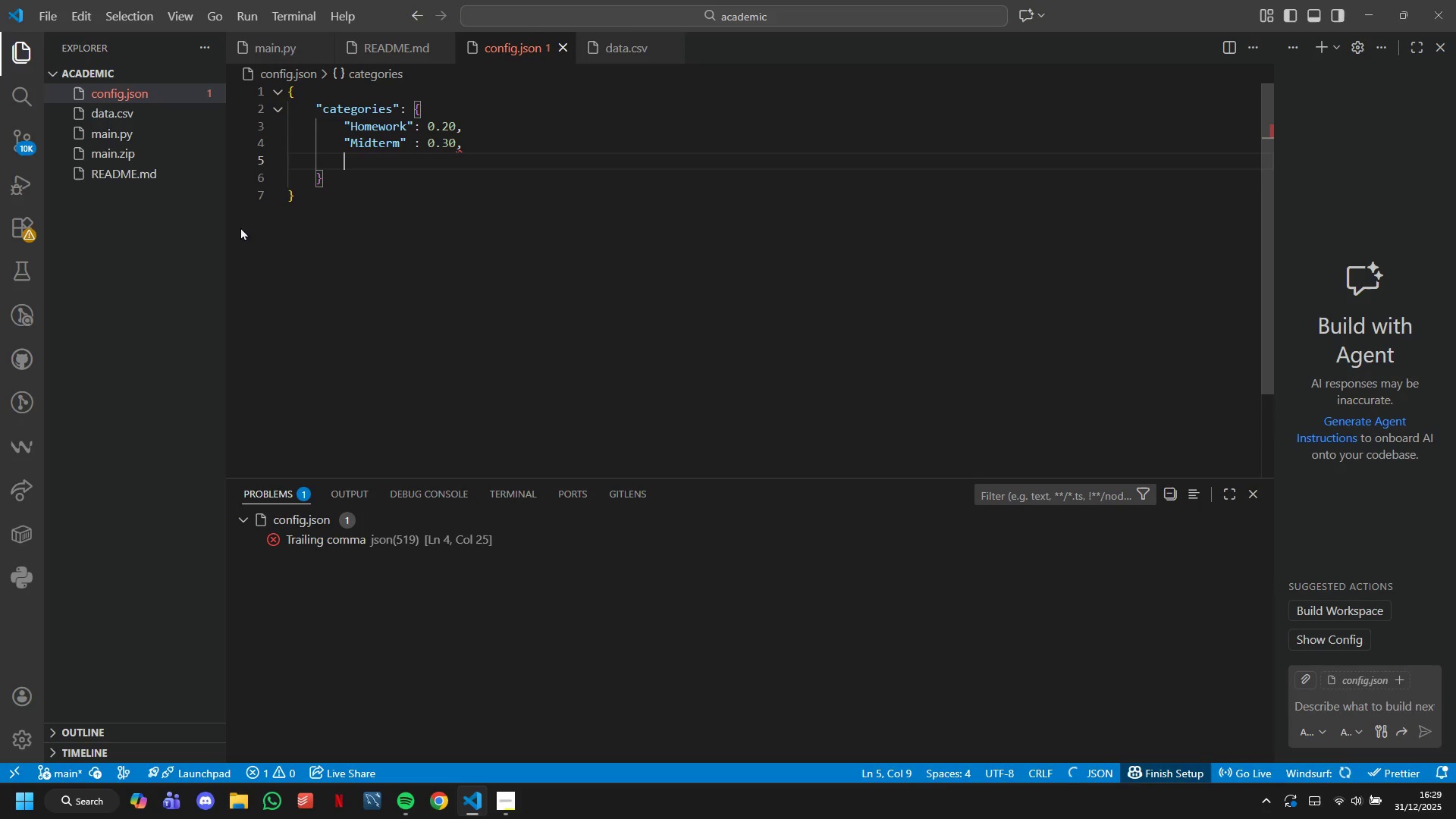 
type("Final_Project)
 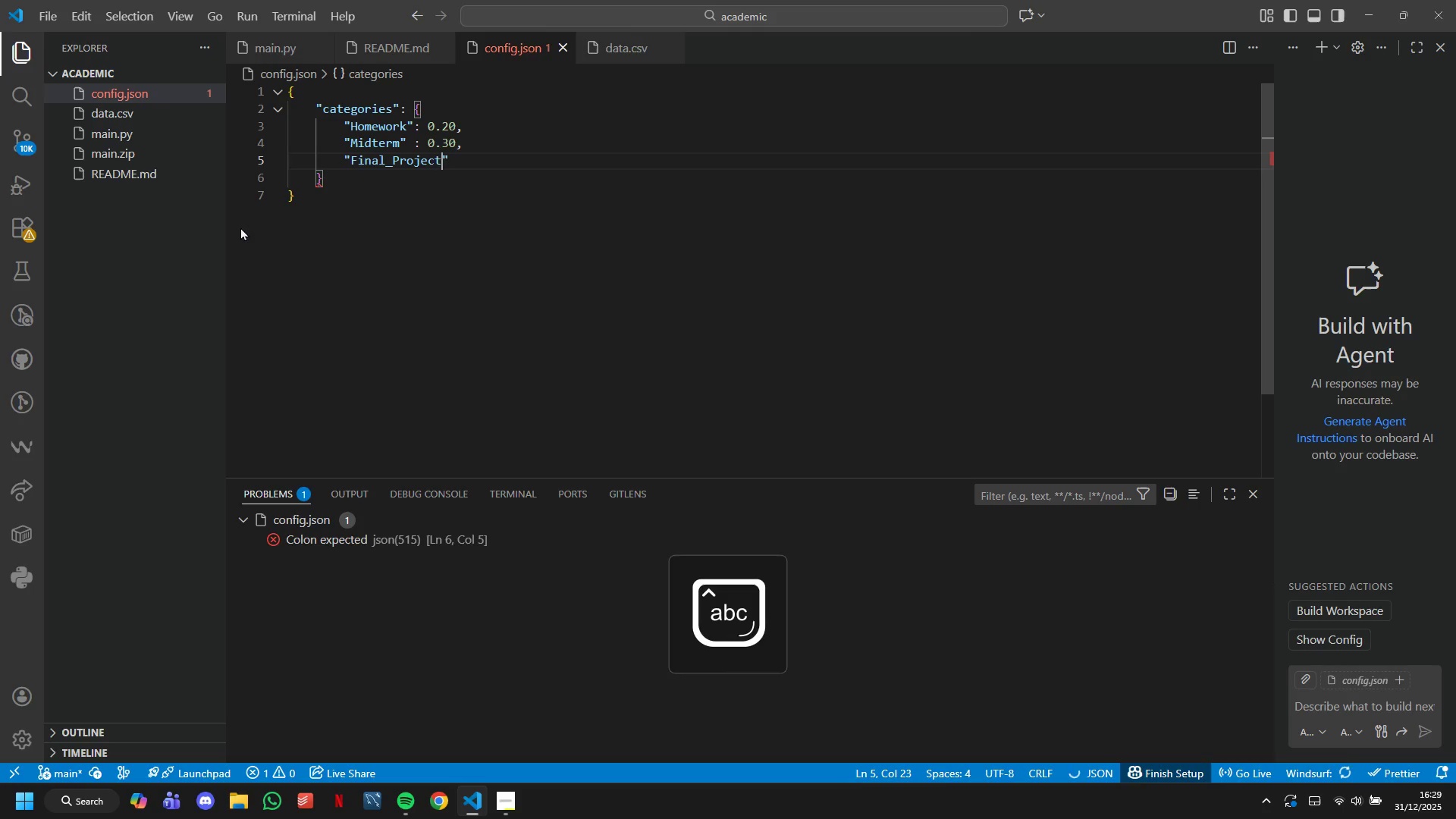 
key(ArrowRight)
 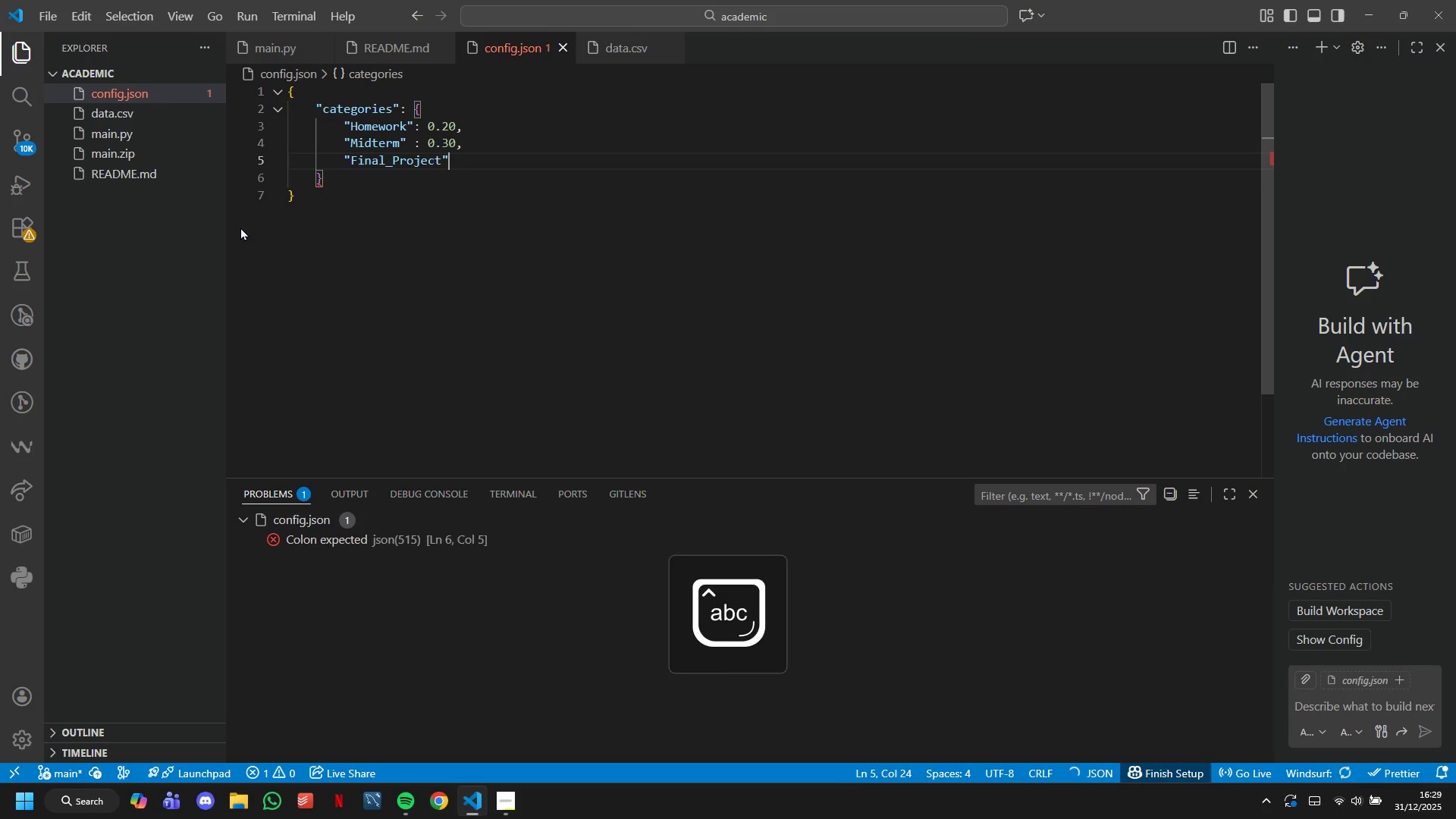 
type( : 0.50)
 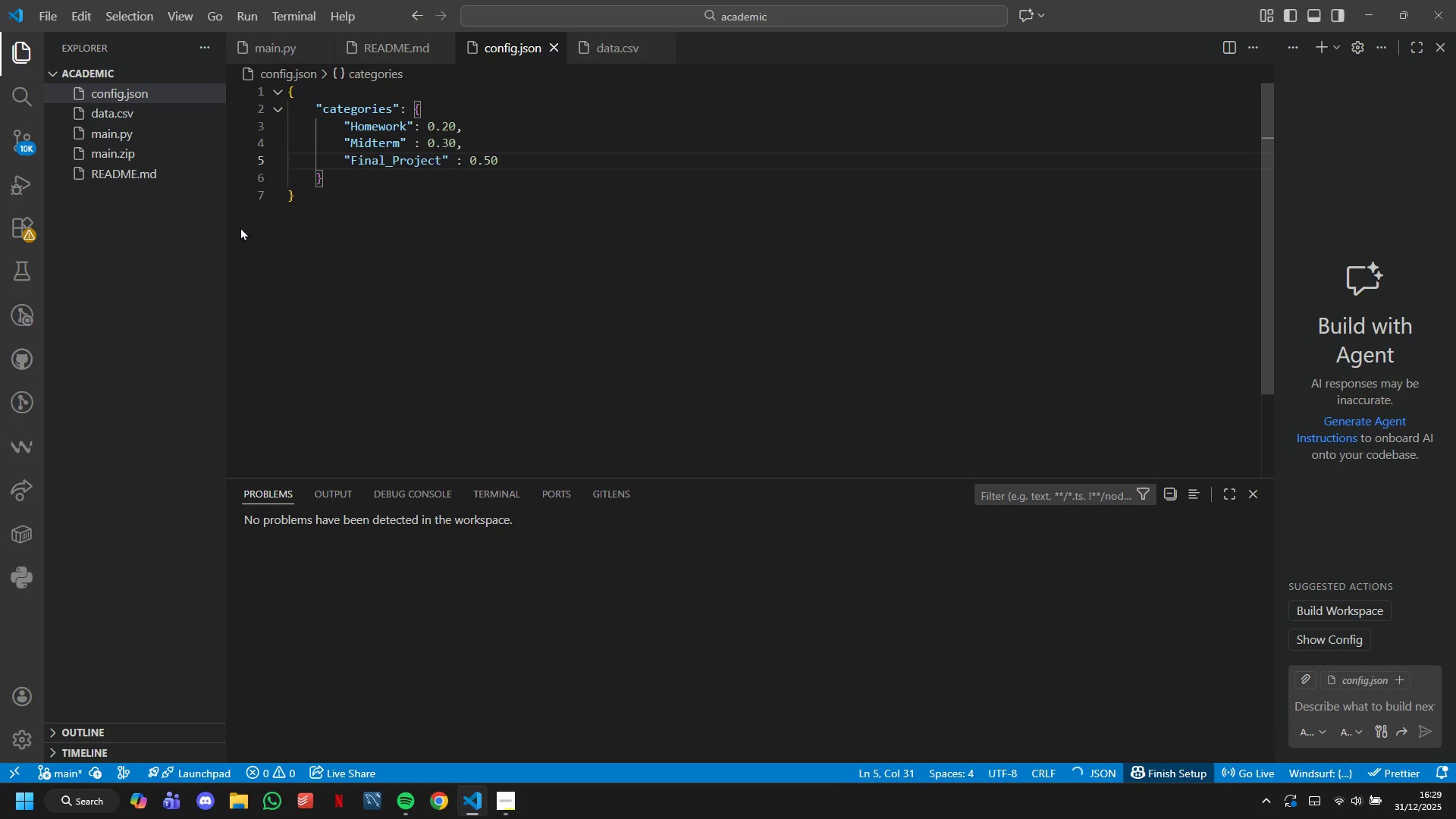 
key(ArrowDown)
 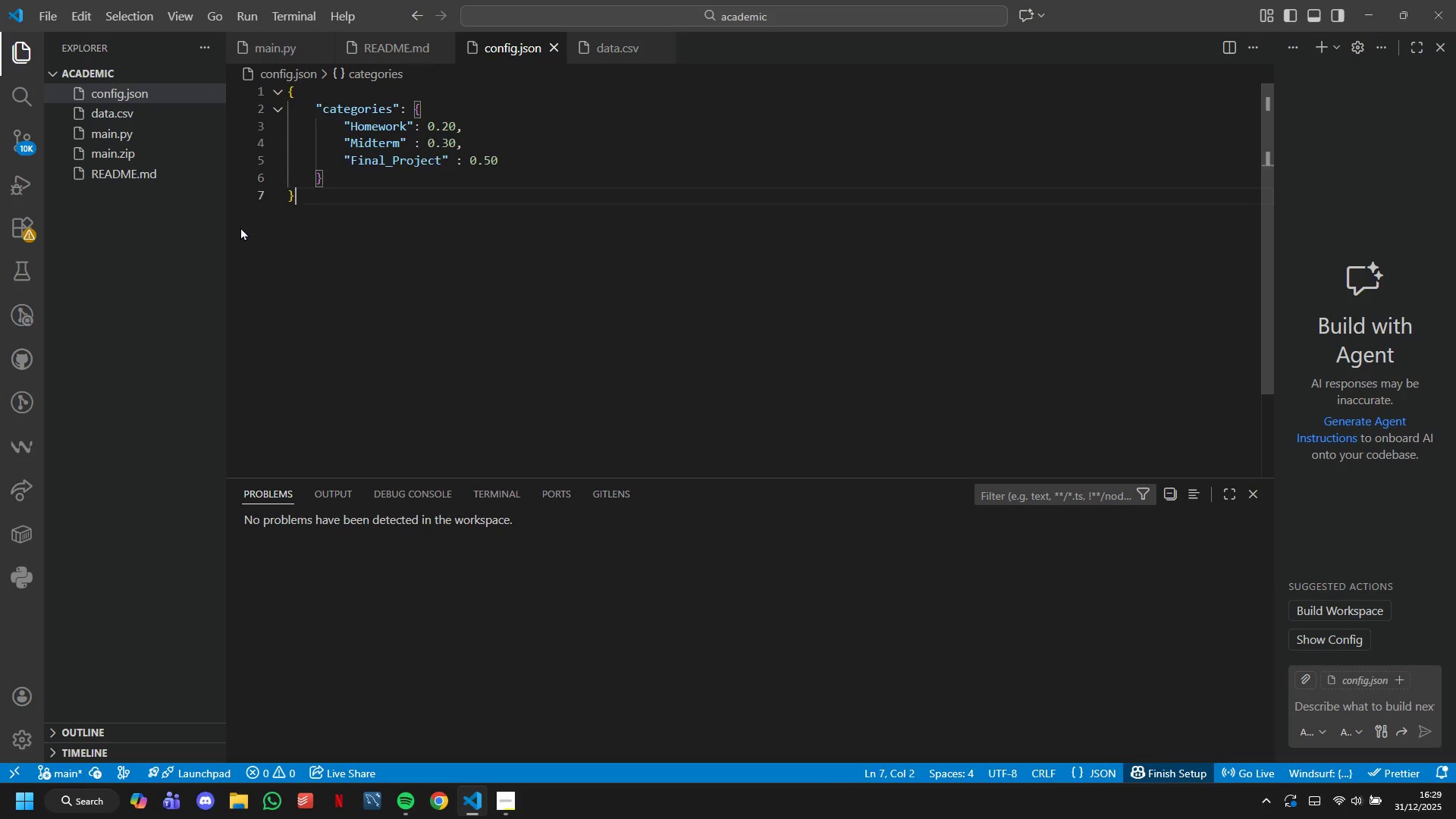 
key(ArrowDown)
 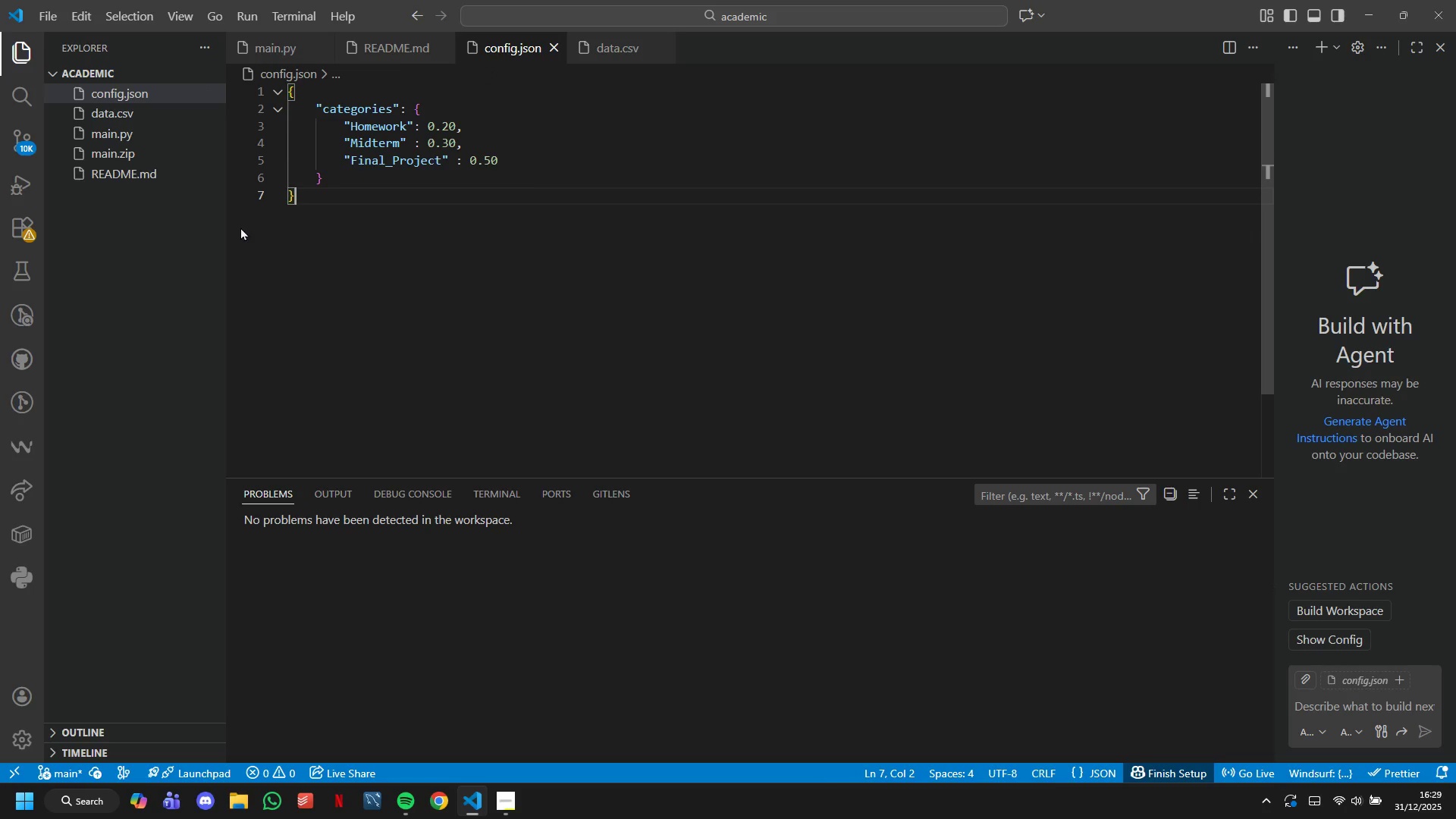 
key(Control+S)
 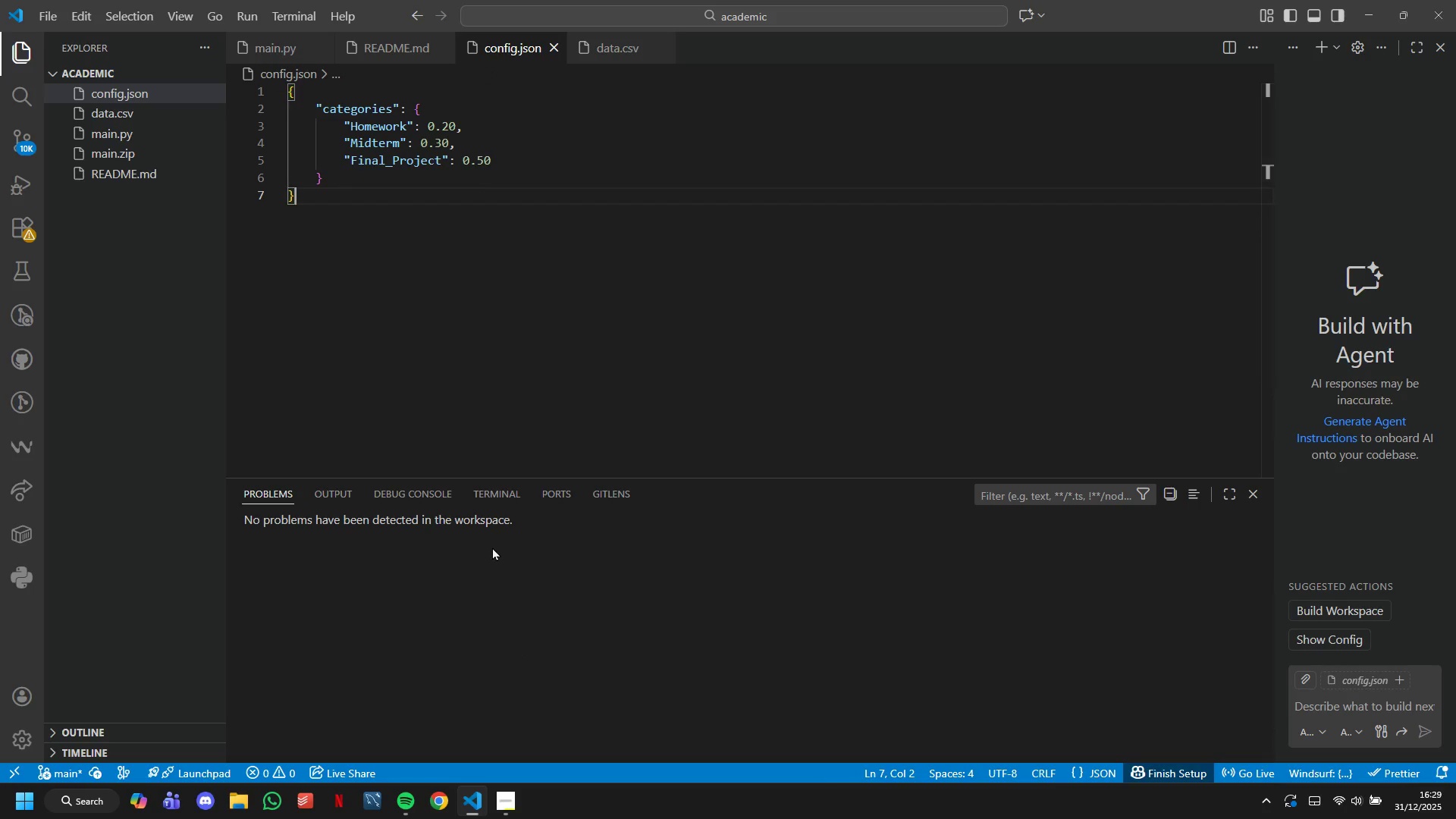 
left_click([499, 506])
 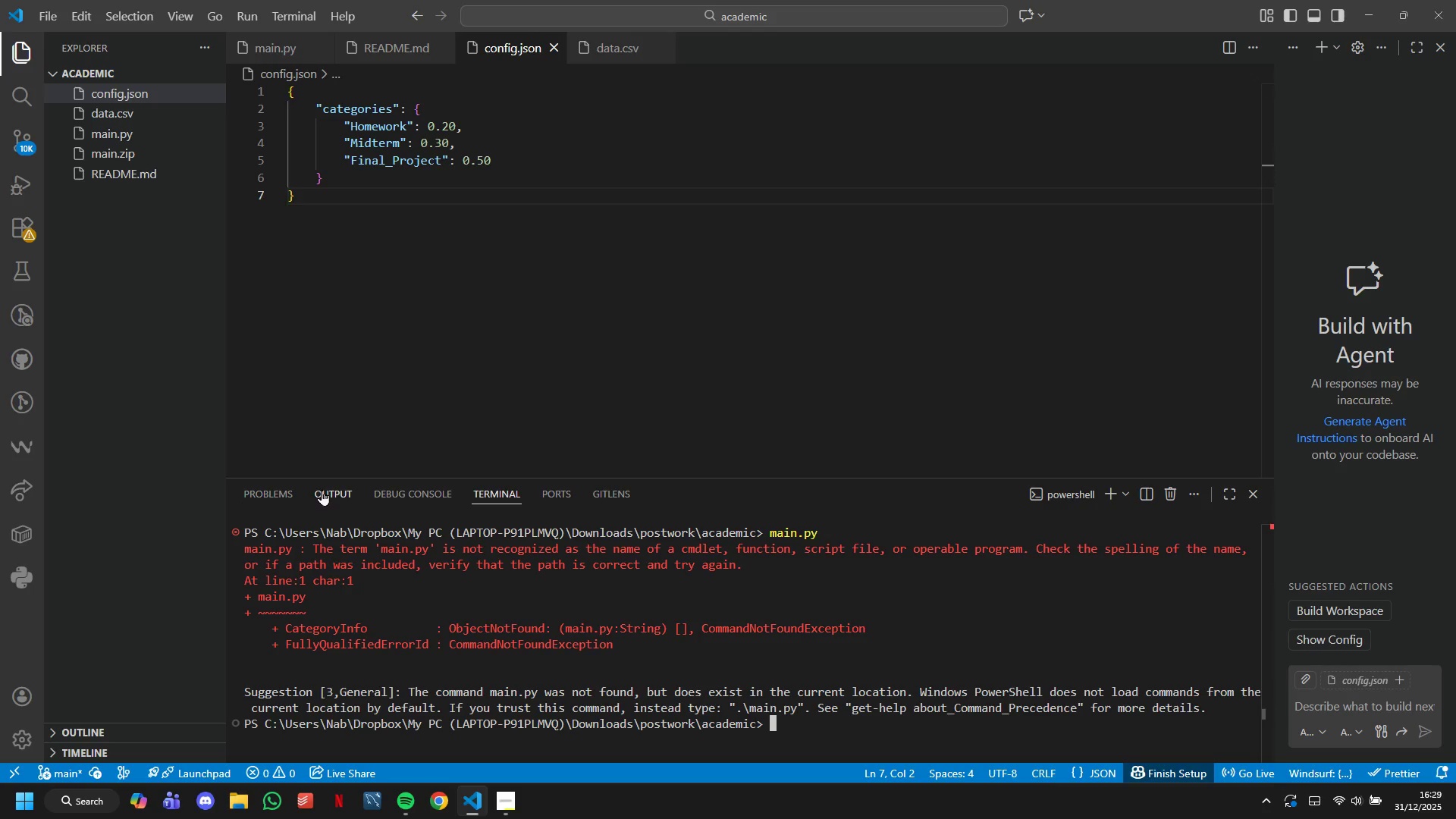 
left_click([287, 490])
 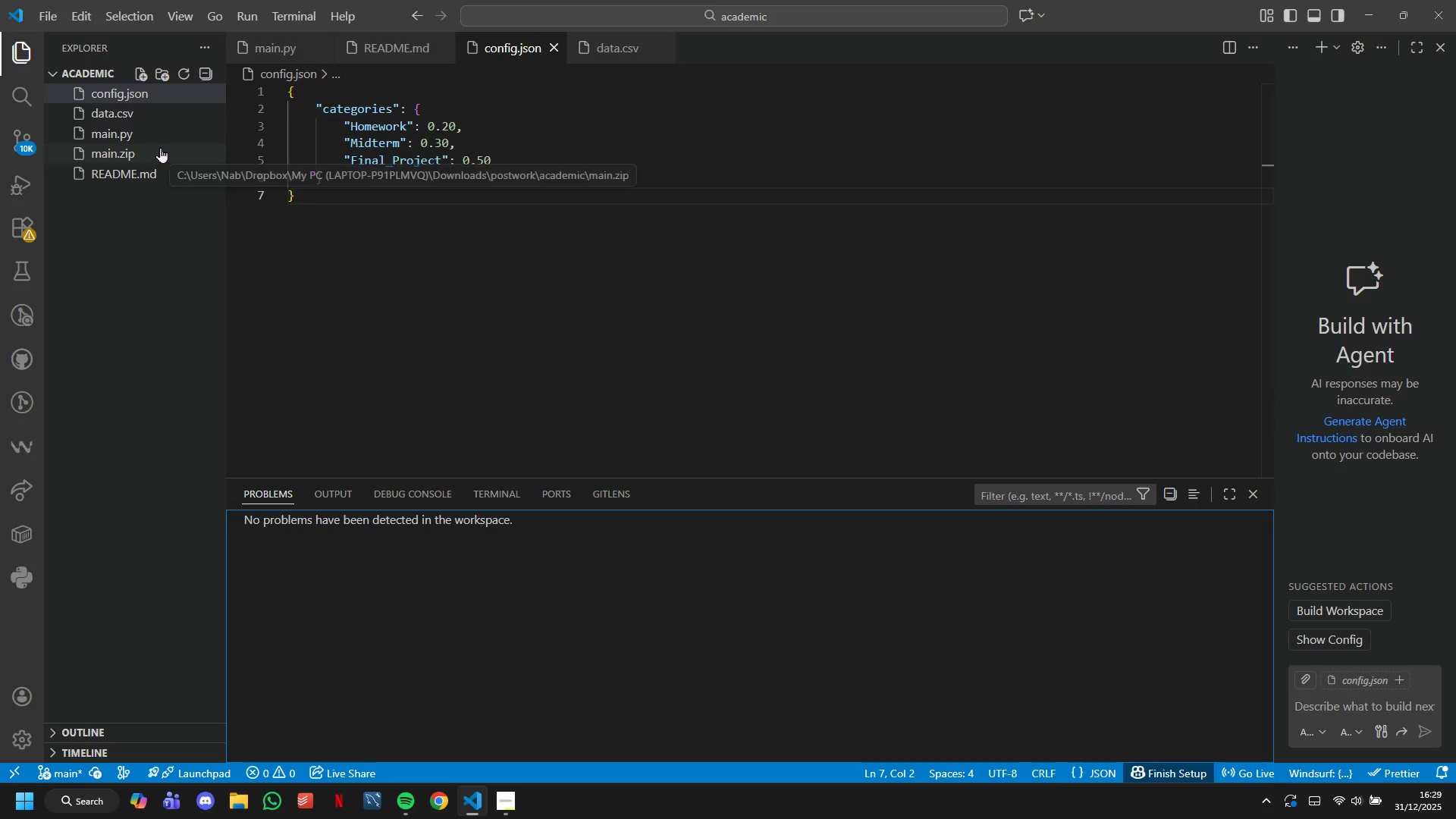 
left_click([153, 134])
 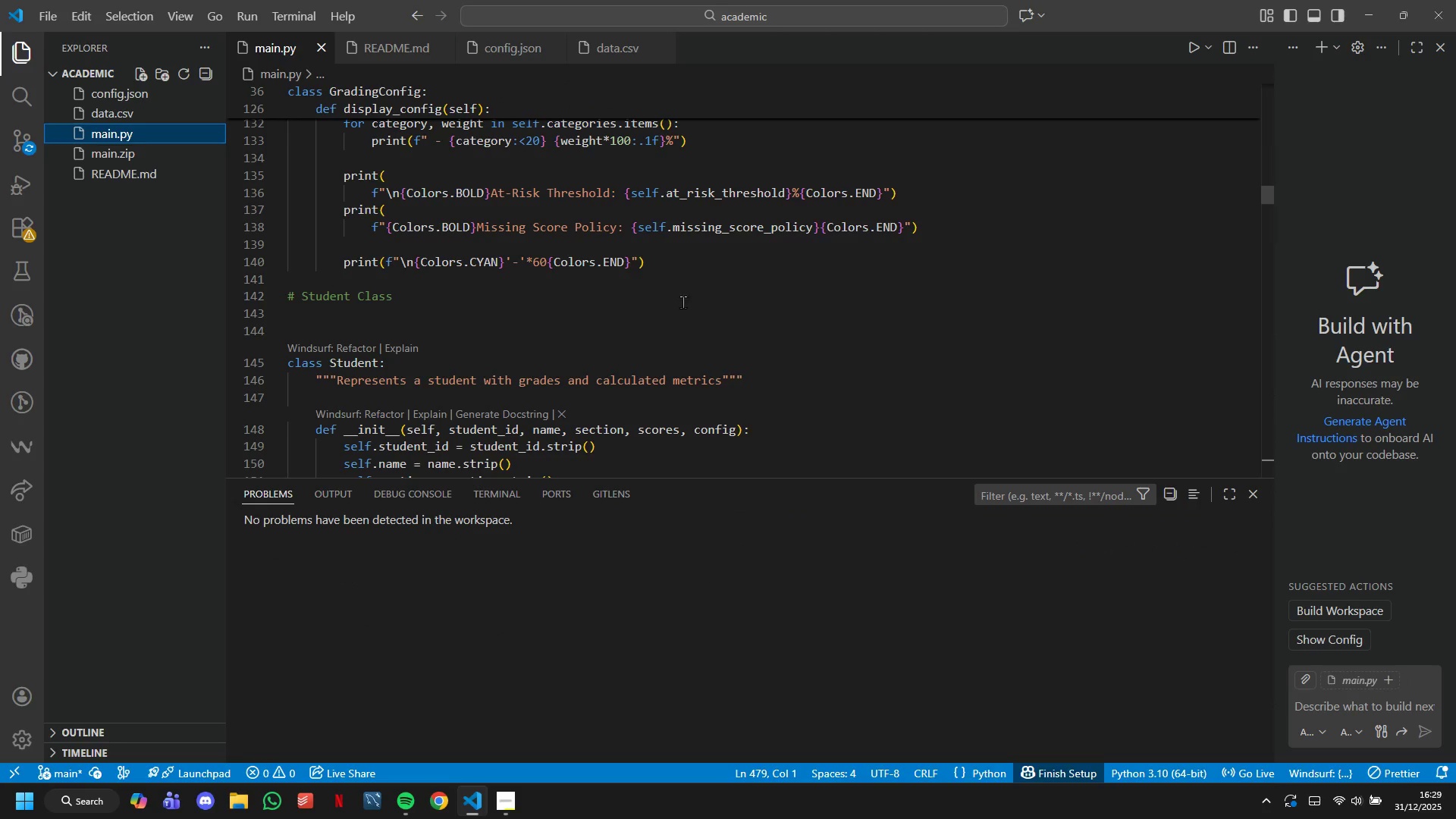 
scroll: coordinate [714, 381], scroll_direction: down, amount: 29.0
 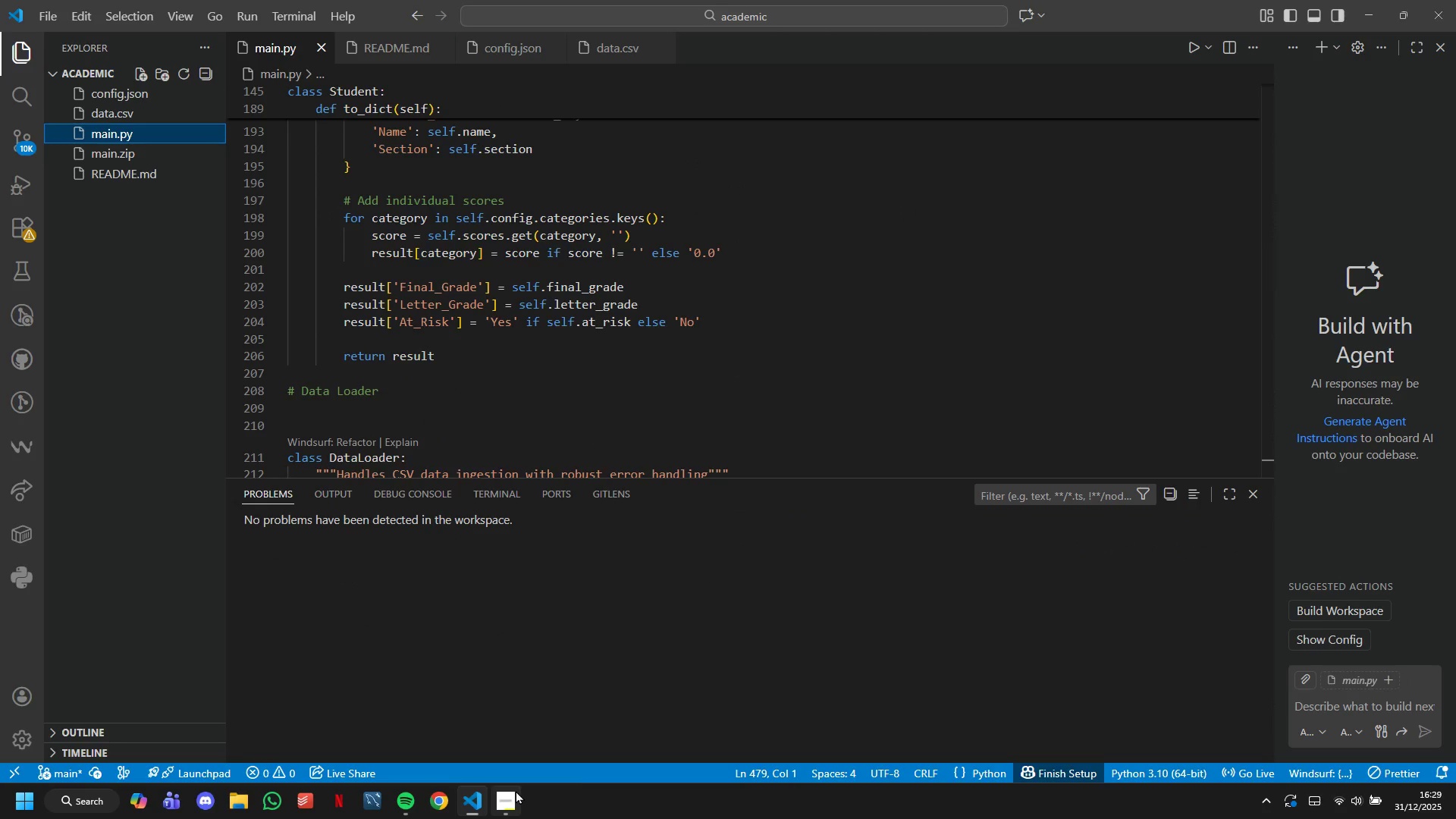 